 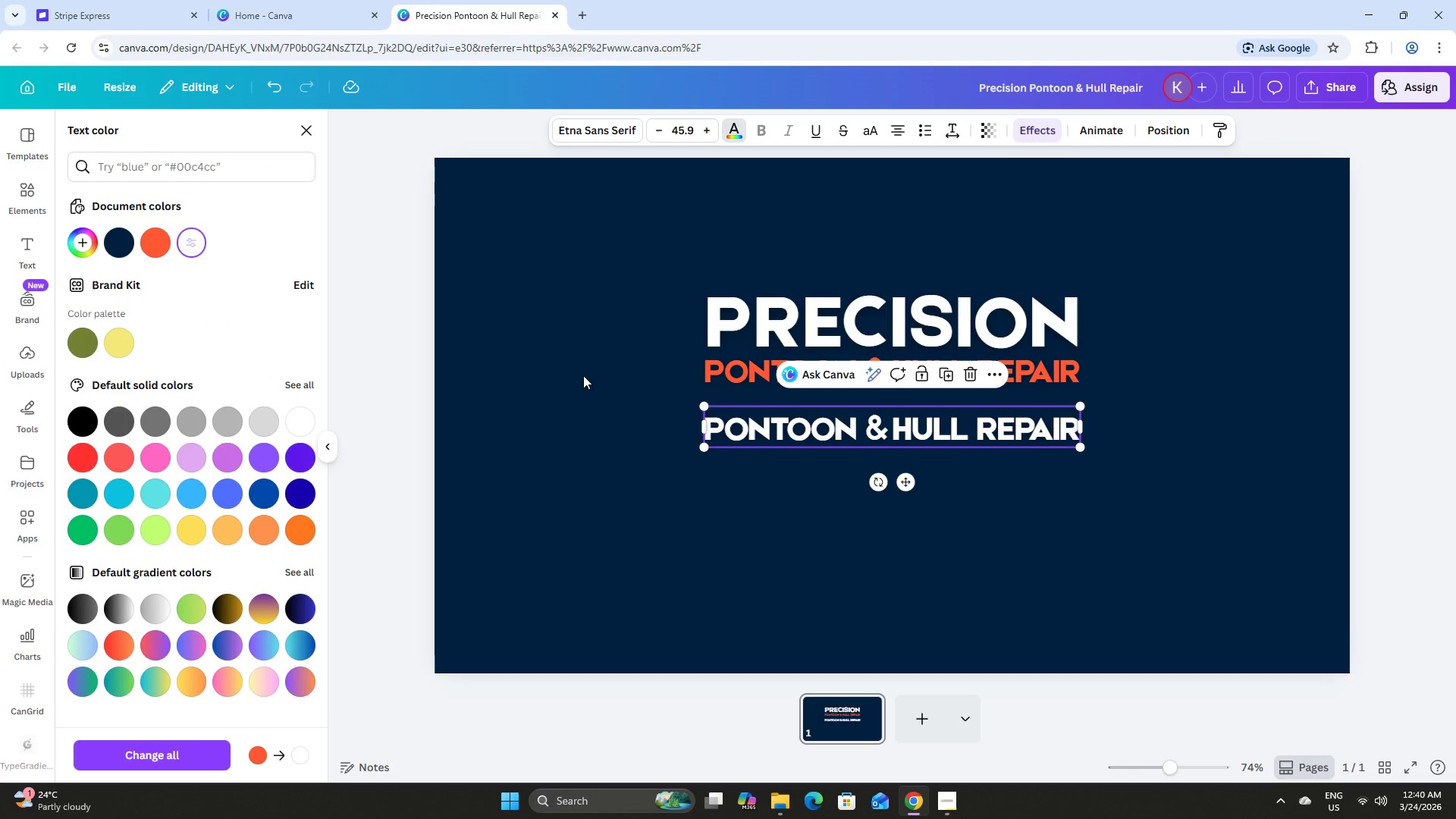 
left_click([602, 128])
 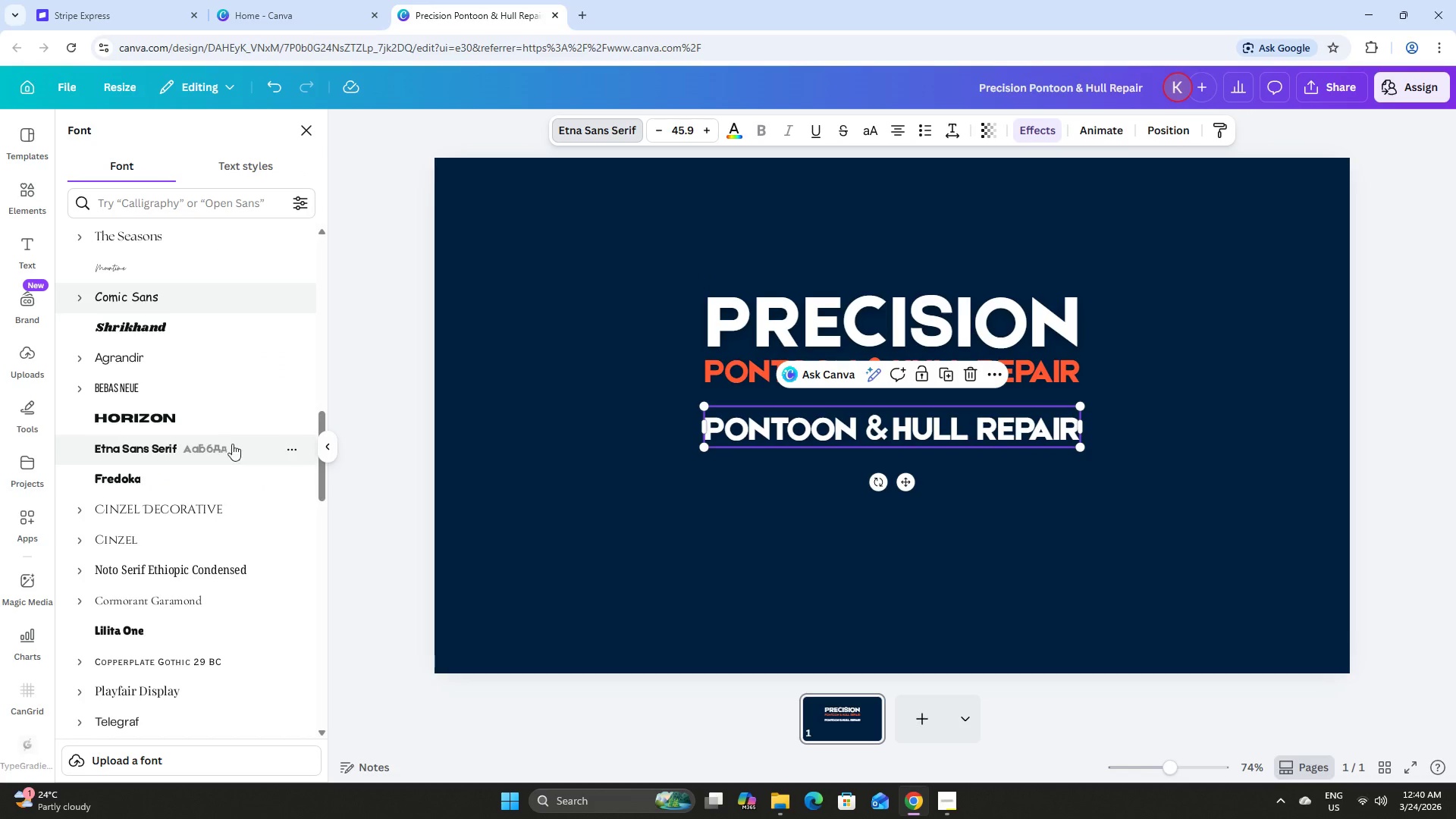 
scroll: coordinate [237, 431], scroll_direction: down, amount: 3.0
 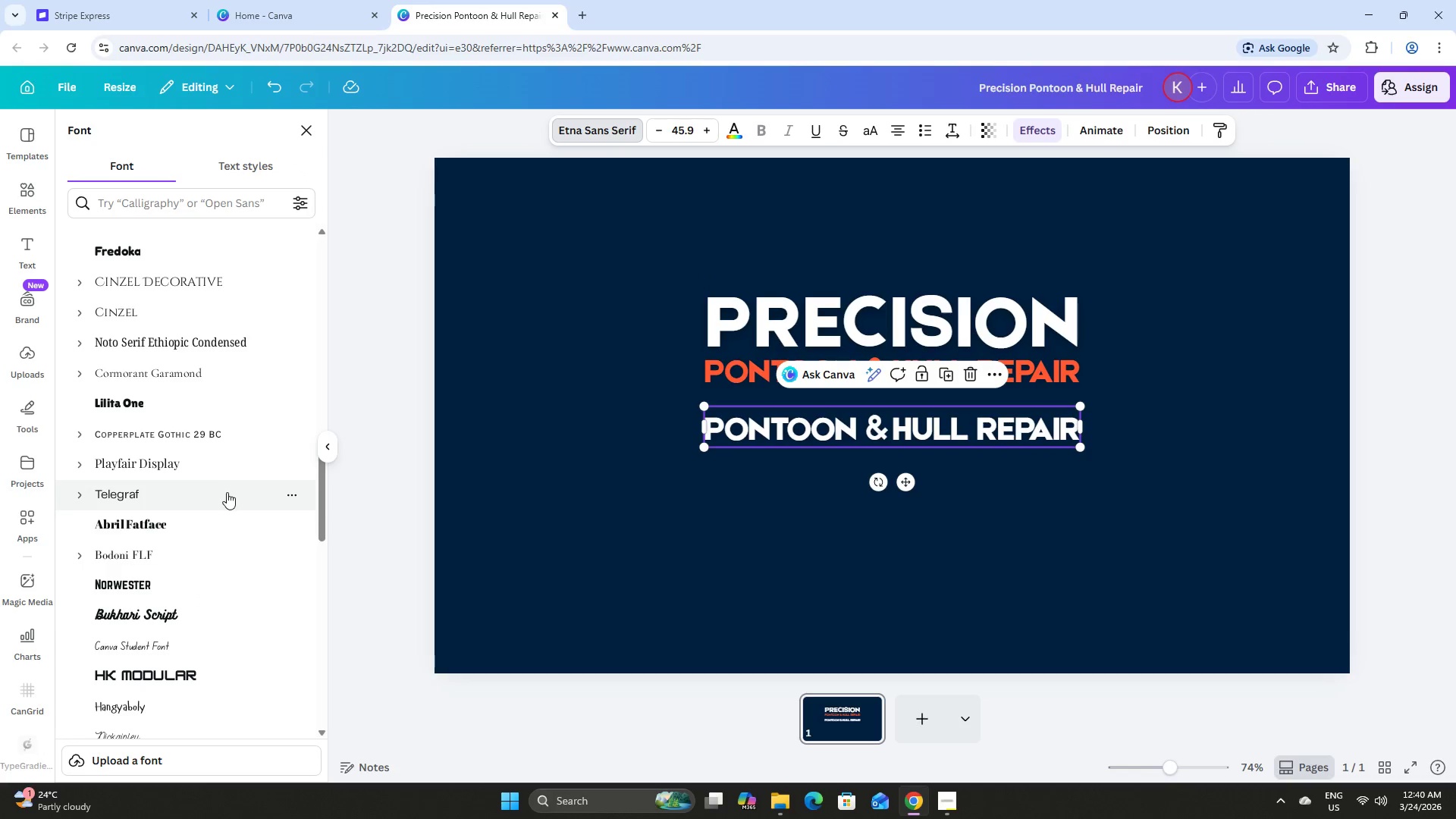 
left_click([227, 492])
 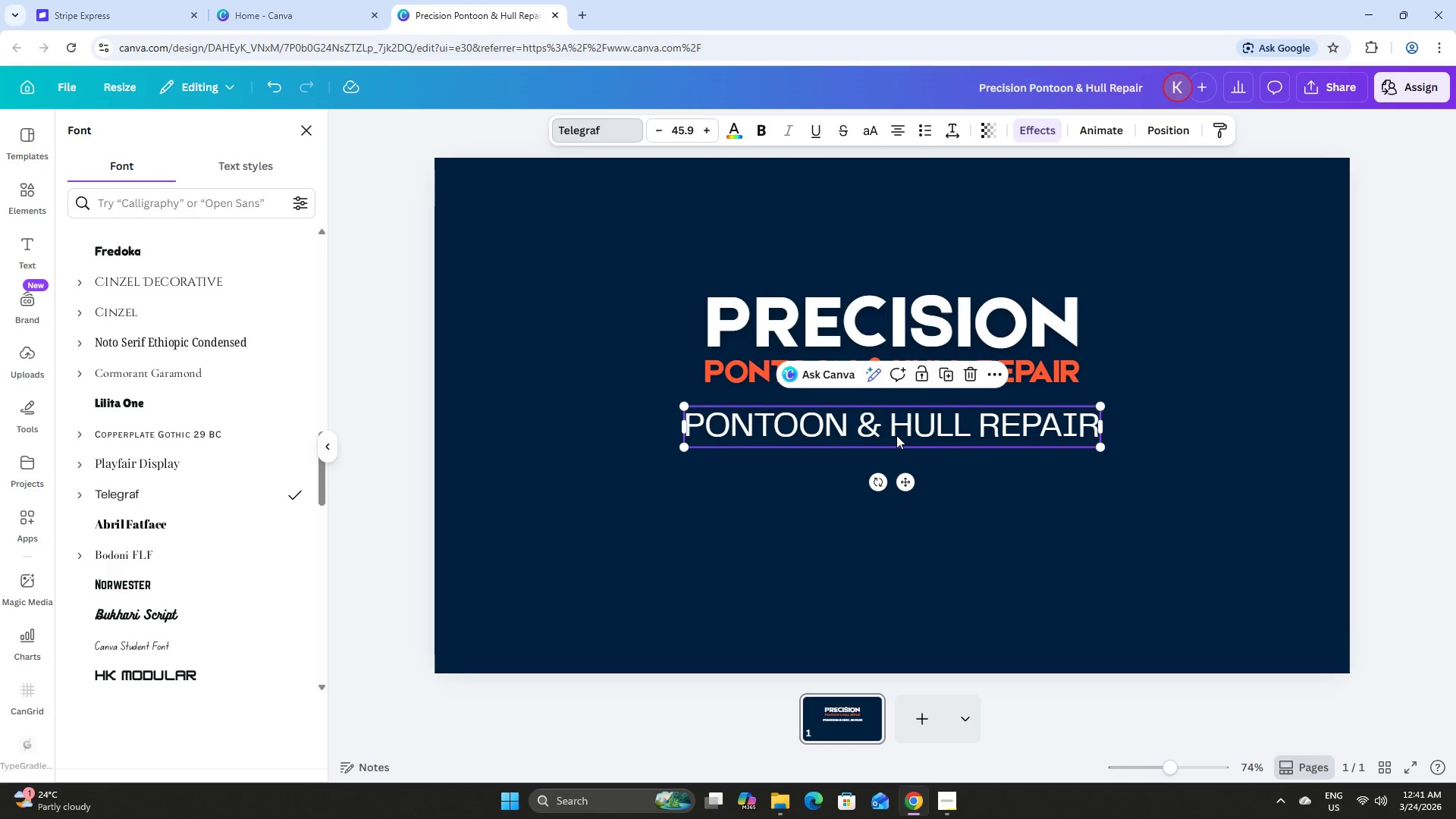 
left_click([896, 432])
 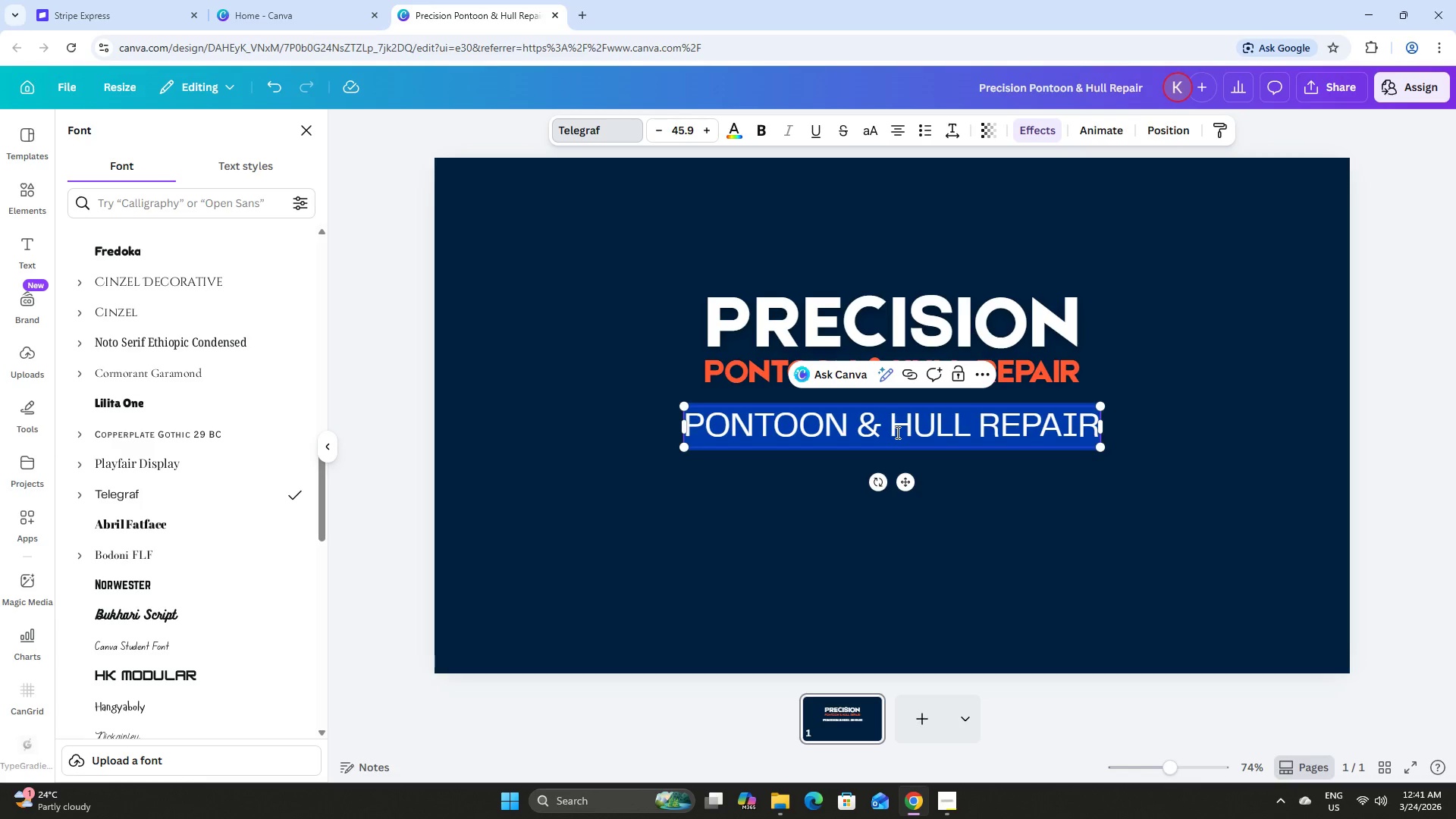 
type(Mobile Aluminum)
 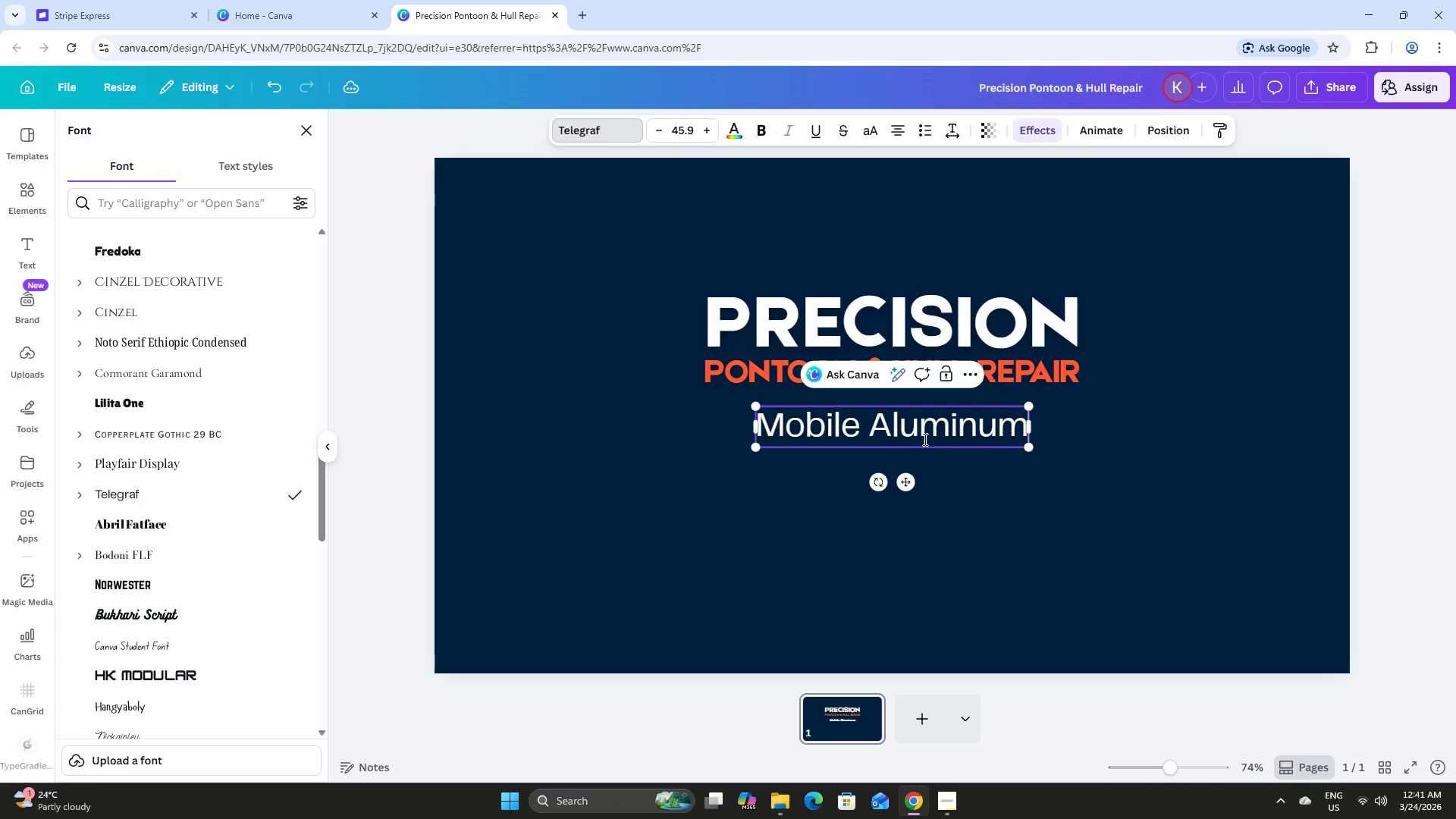 
key(Space)